 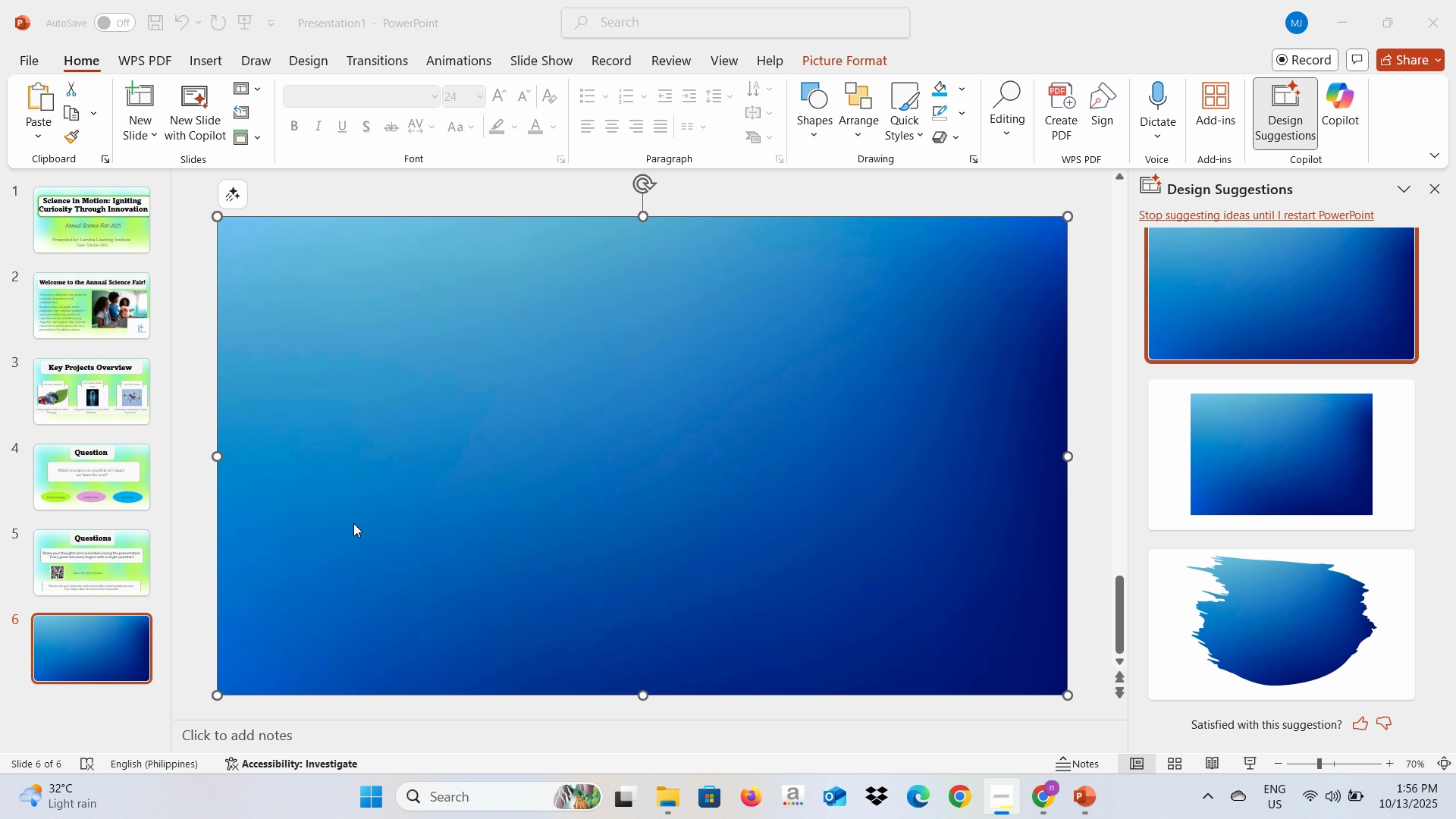 
left_click([194, 504])
 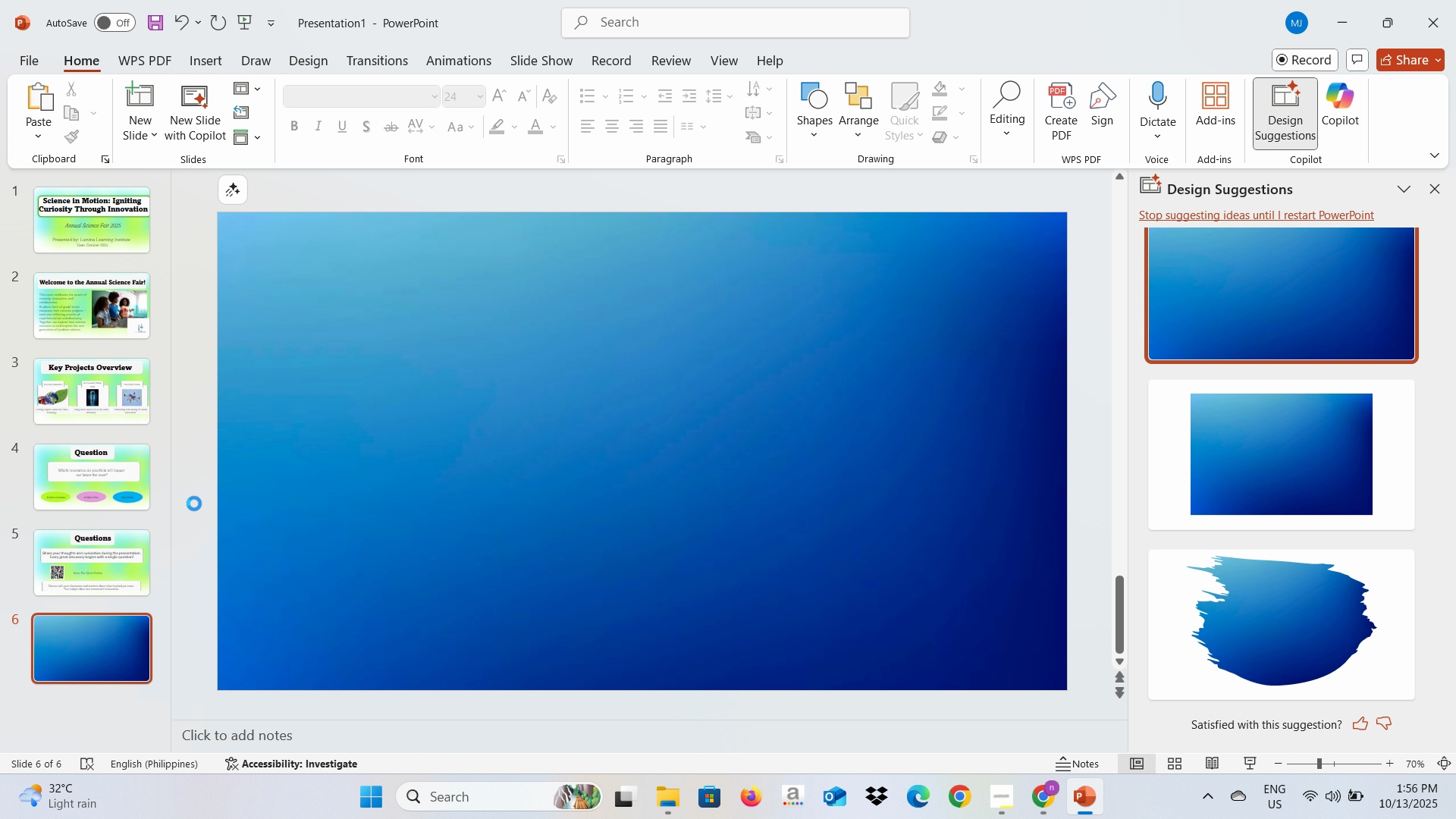 
key(Control+V)
 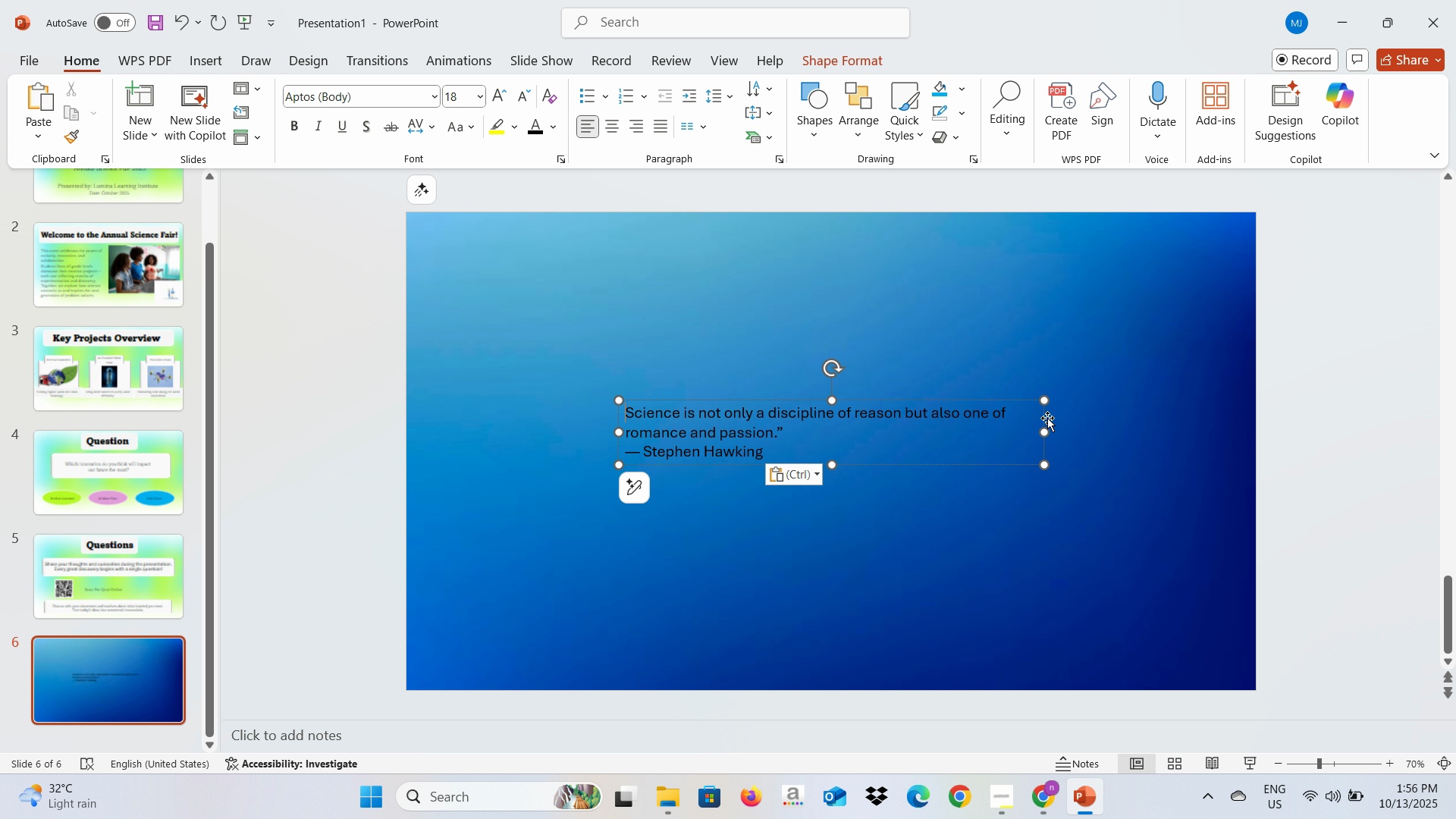 
key(Control+A)
 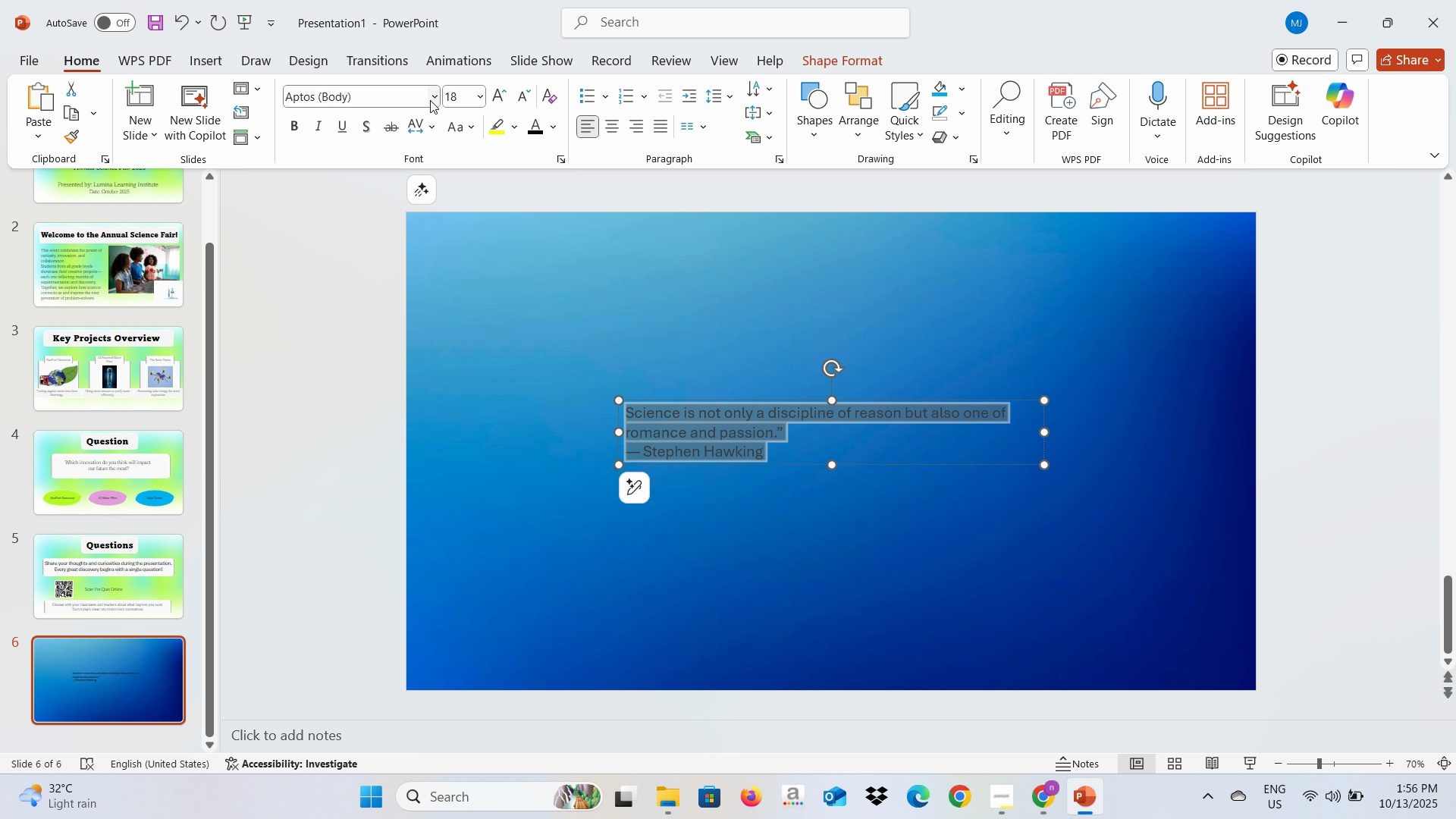 
left_click([430, 100])
 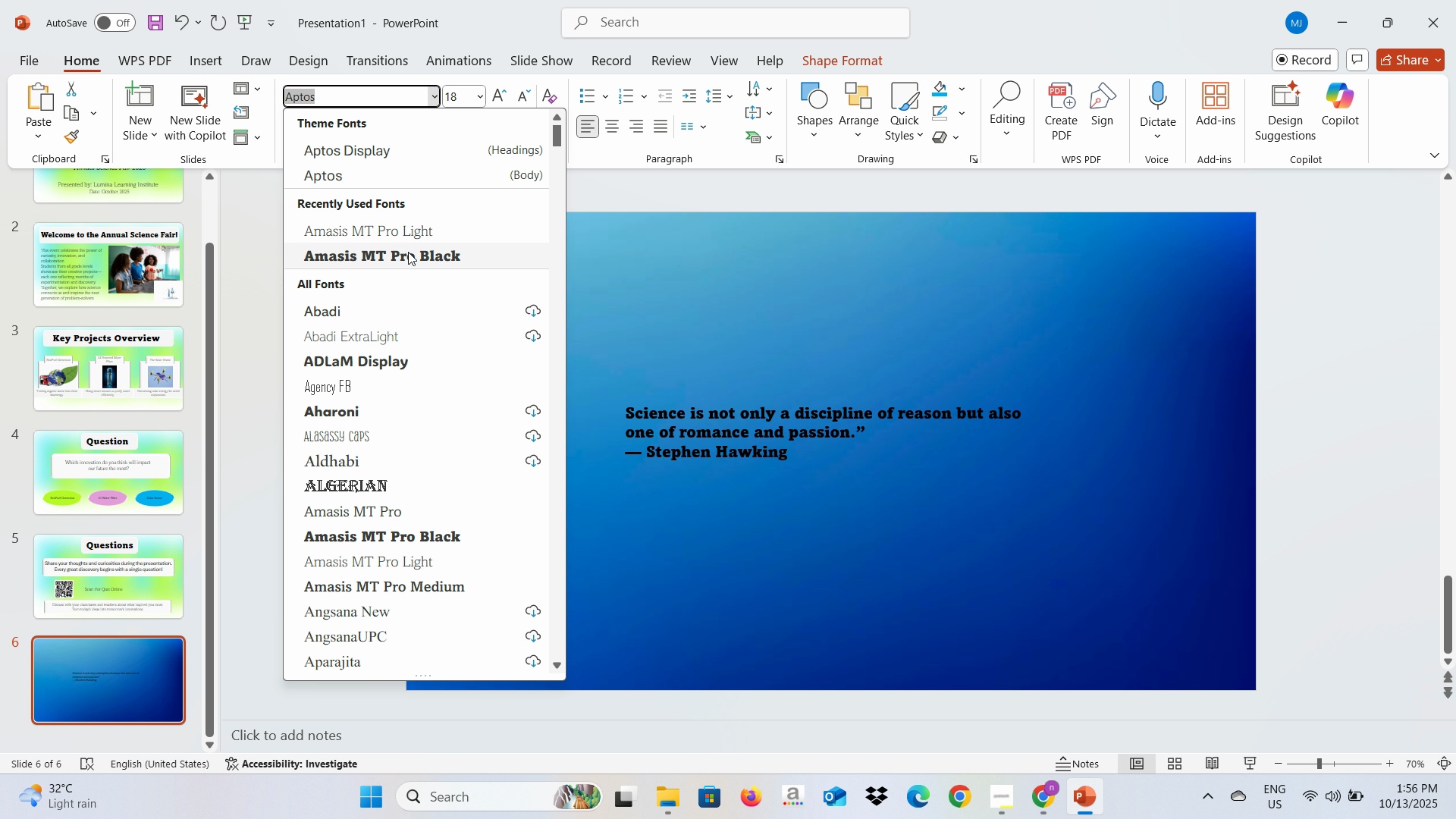 
left_click([408, 252])
 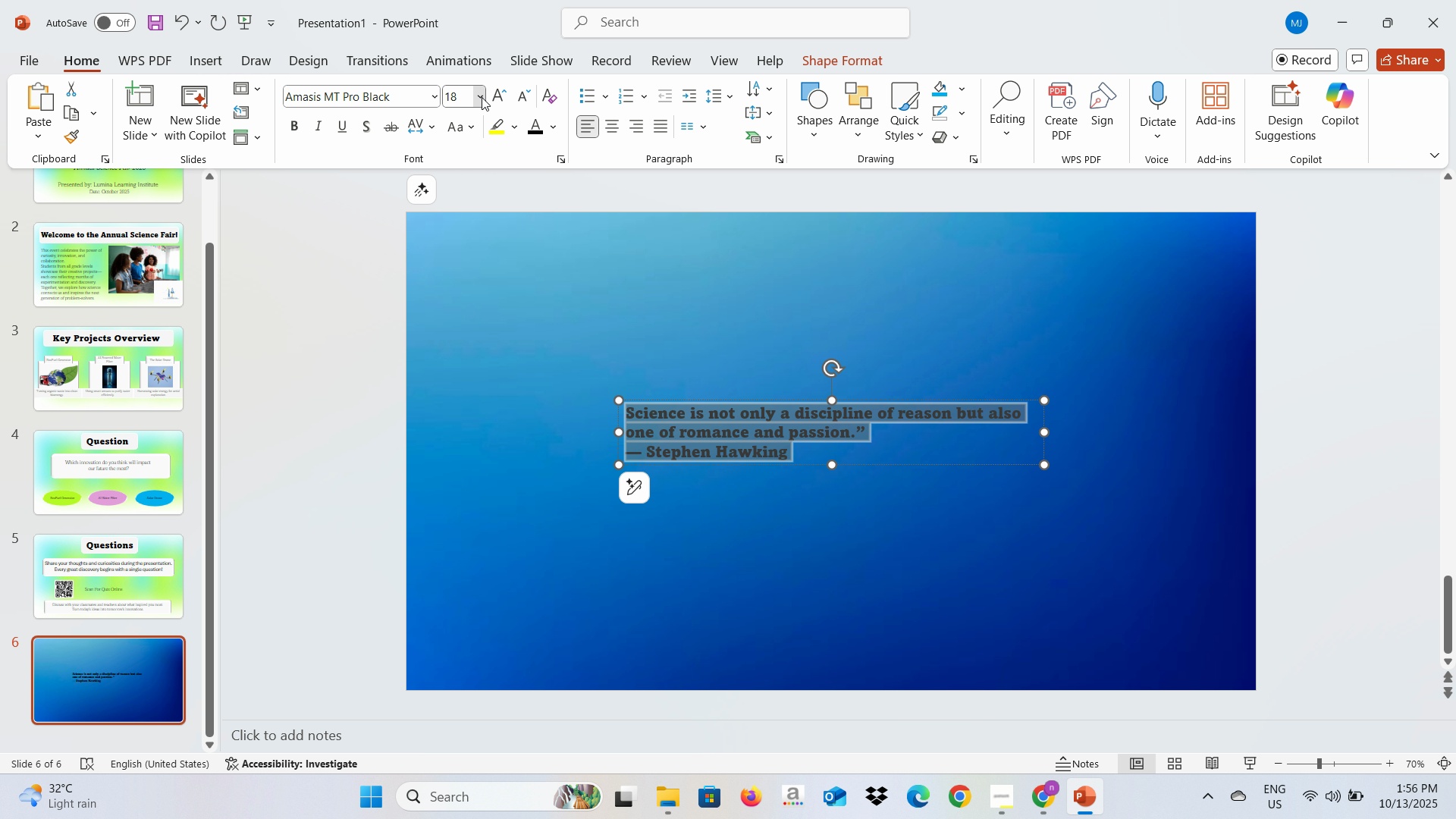 
left_click([482, 97])
 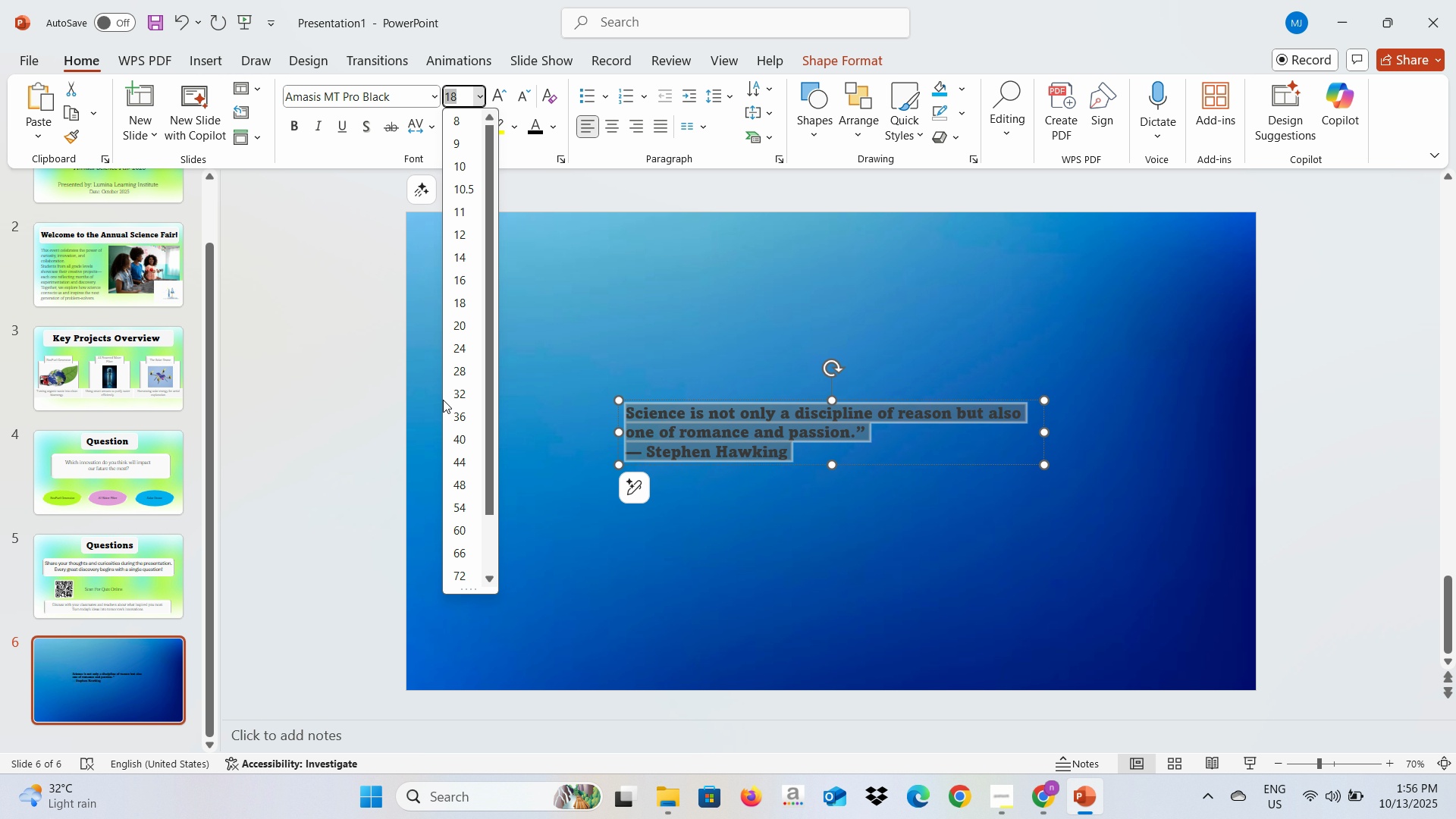 
mouse_move([446, 417])
 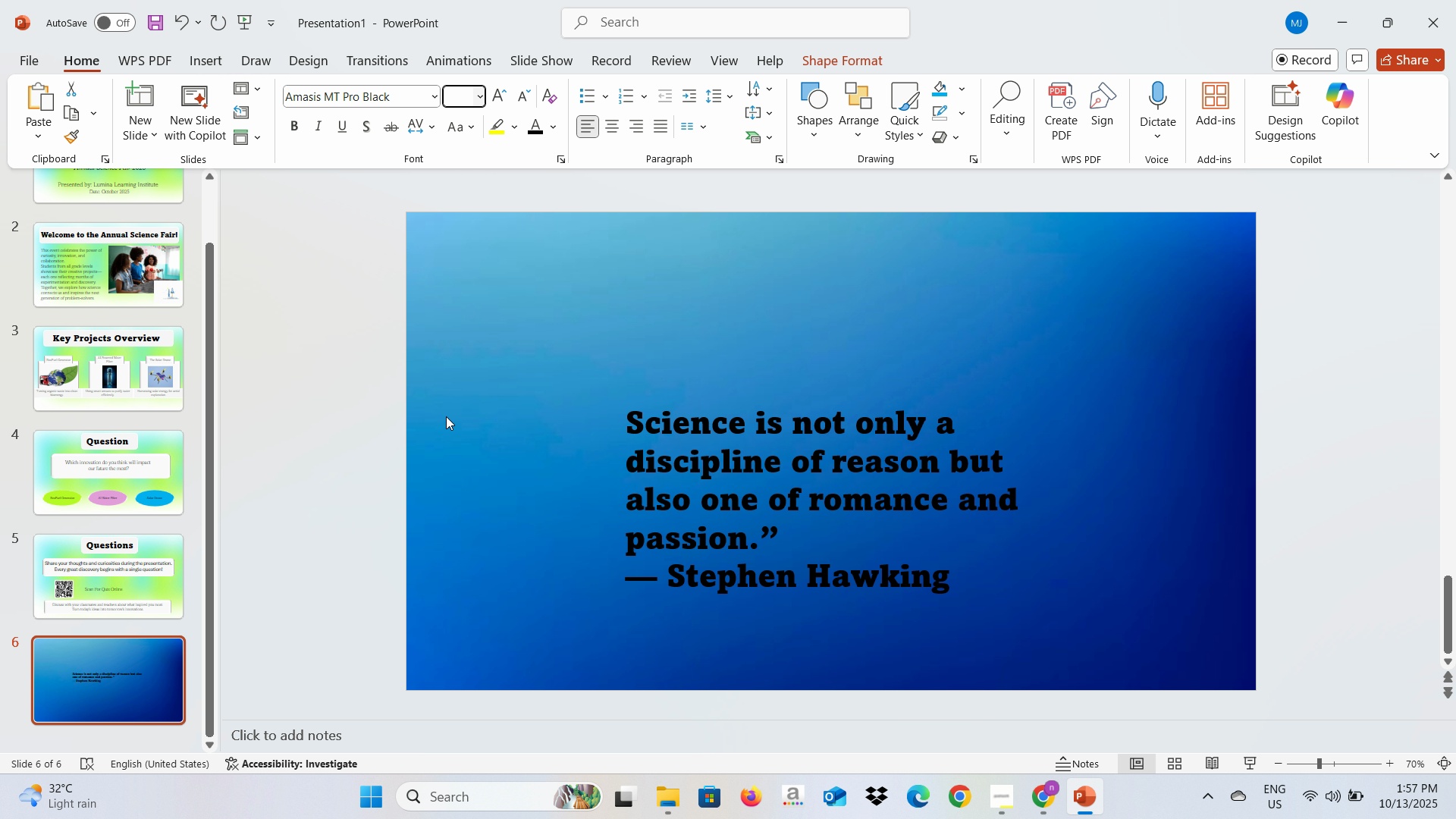 
left_click([446, 416])
 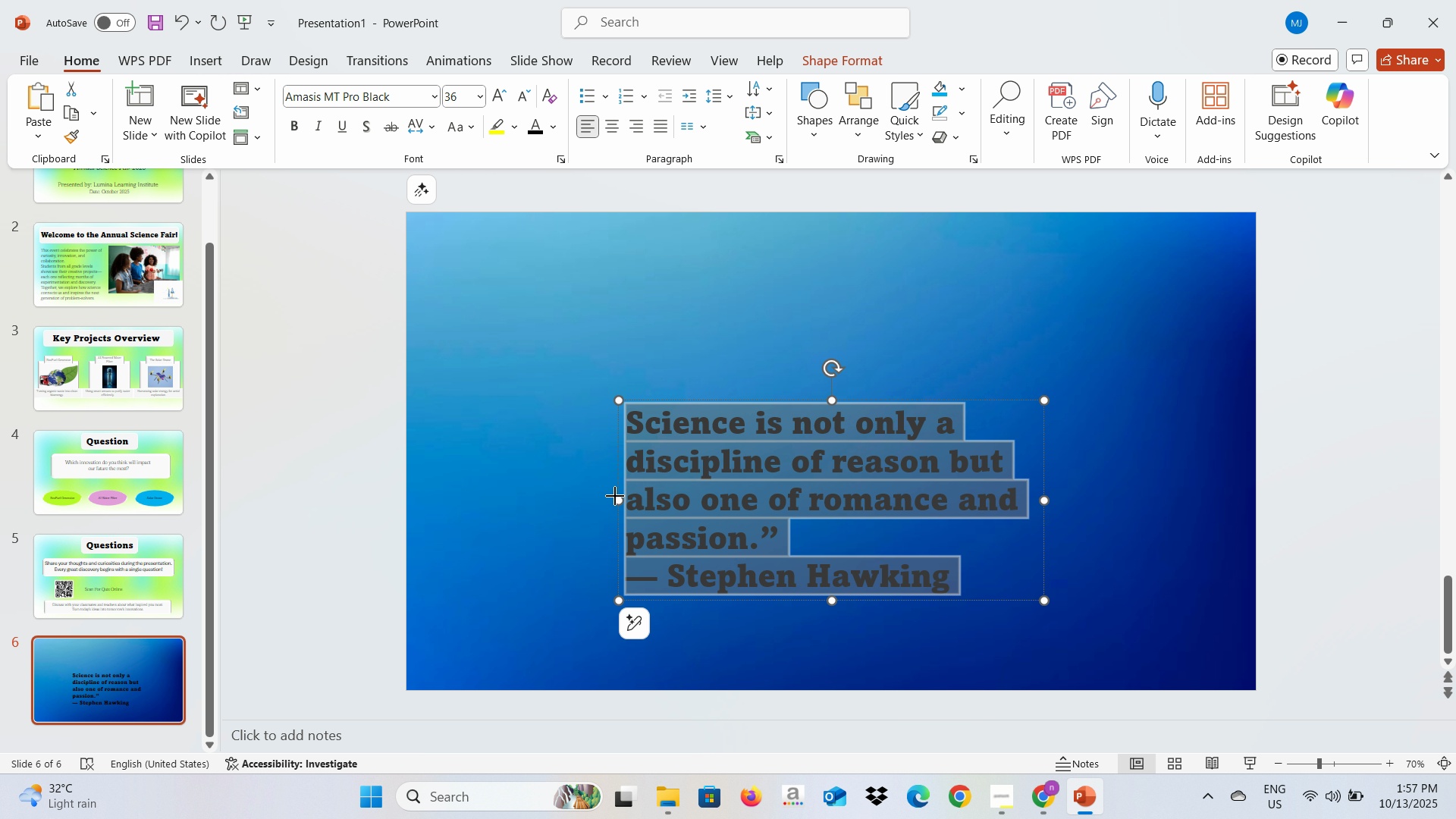 
left_click_drag(start_coordinate=[615, 496], to_coordinate=[431, 452])
 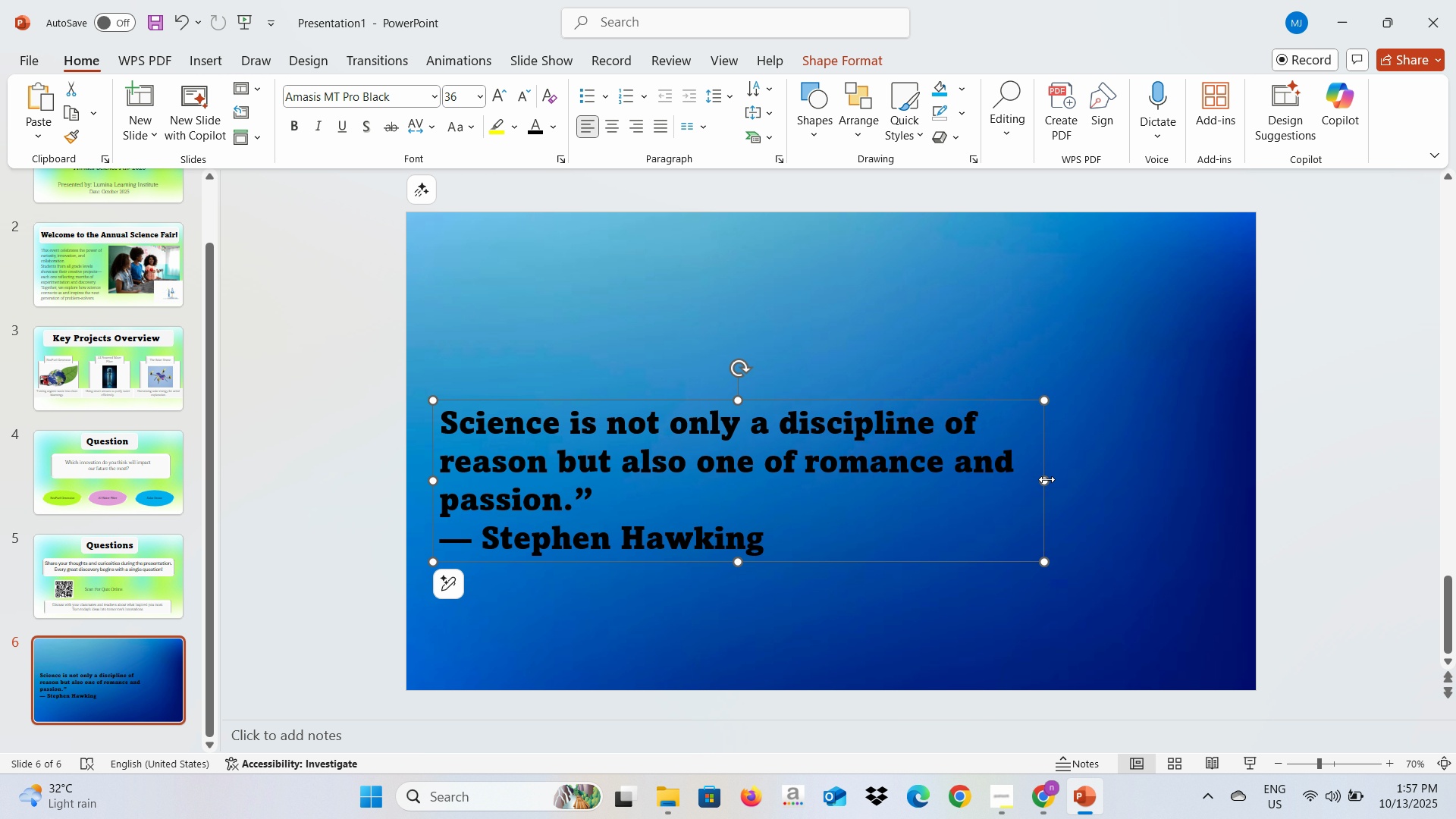 
left_click_drag(start_coordinate=[1046, 479], to_coordinate=[1239, 489])
 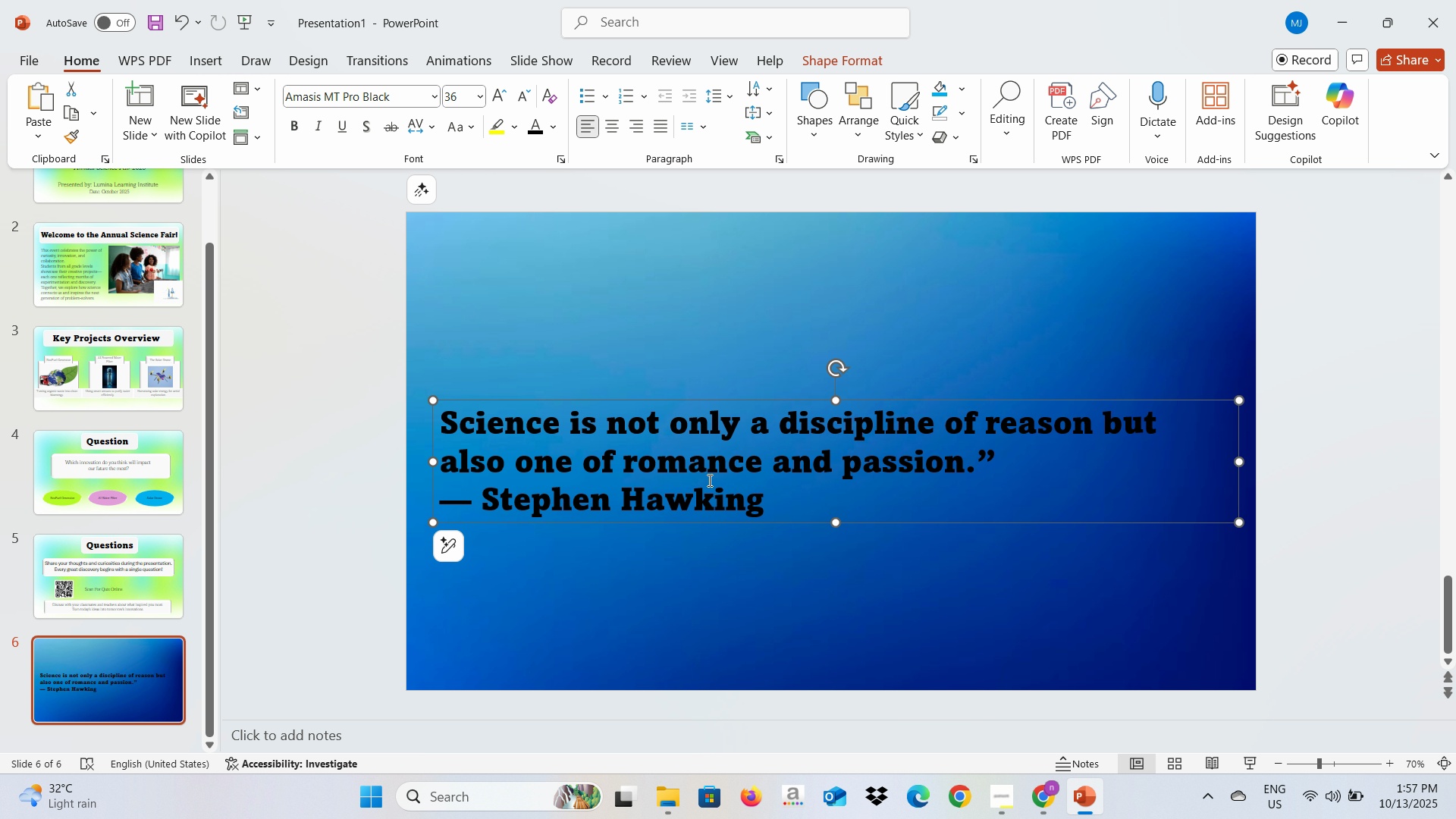 
left_click_drag(start_coordinate=[708, 480], to_coordinate=[713, 480])
 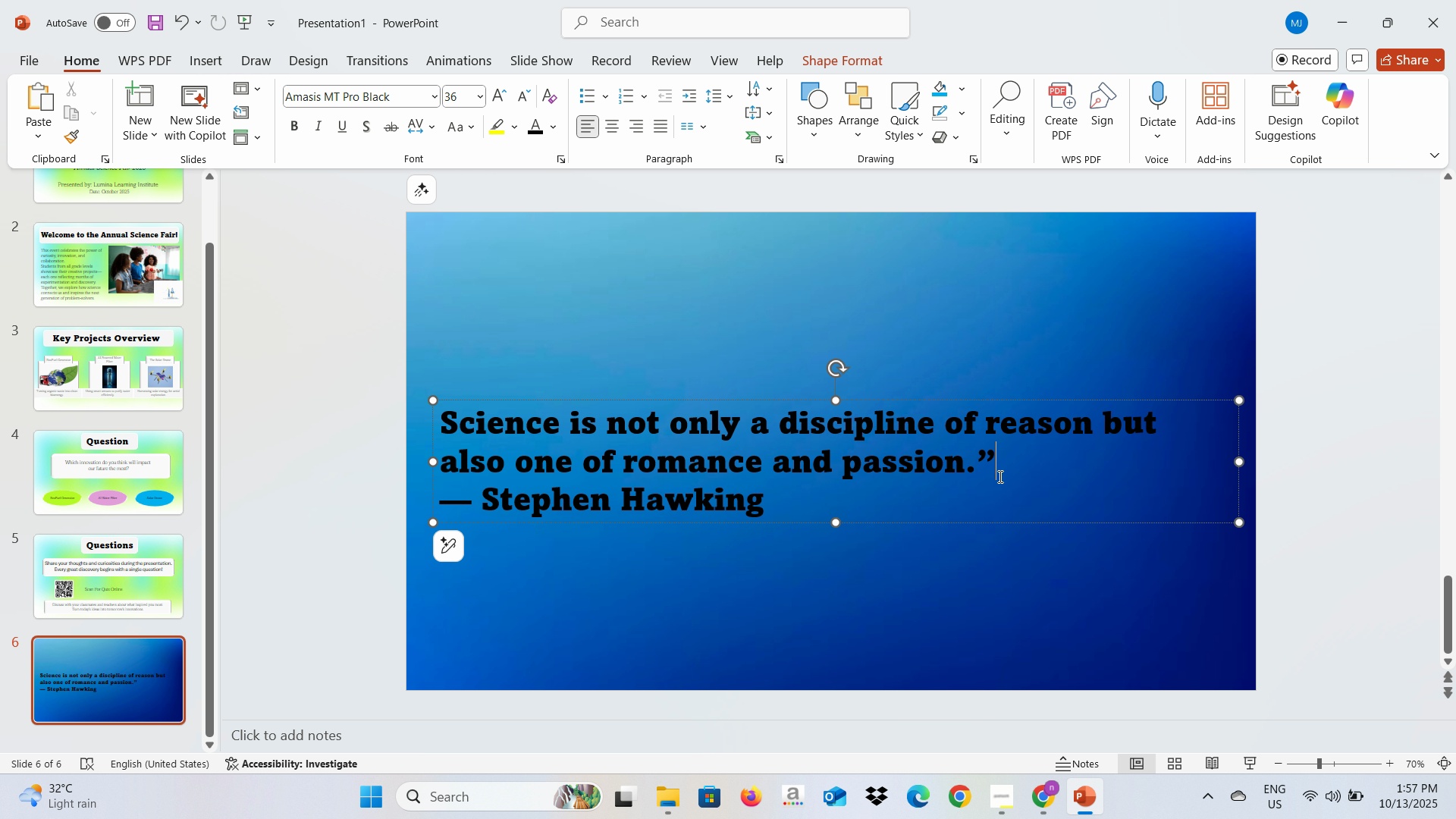 
left_click([999, 476])
 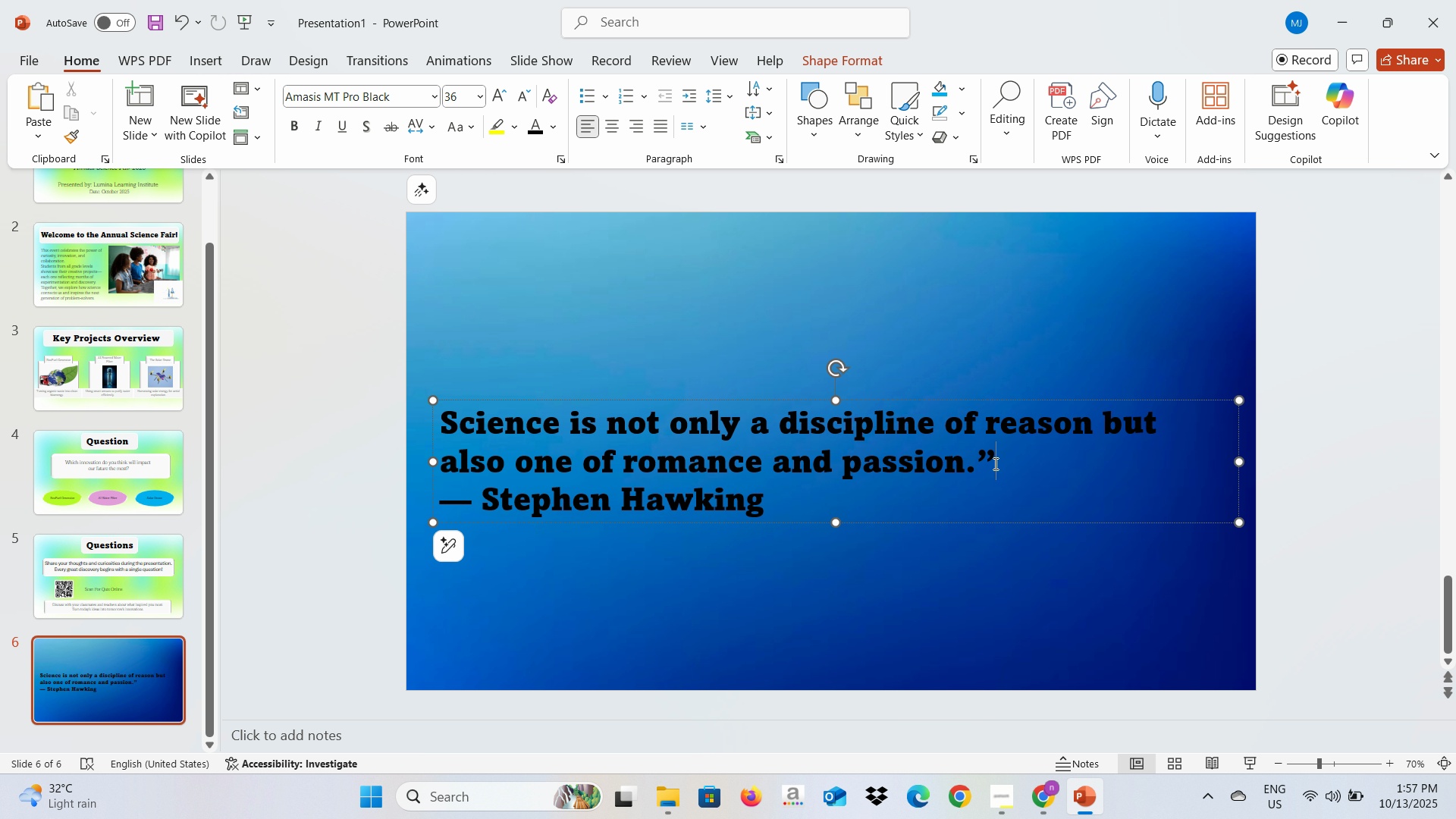 
left_click_drag(start_coordinate=[994, 463], to_coordinate=[411, 419])
 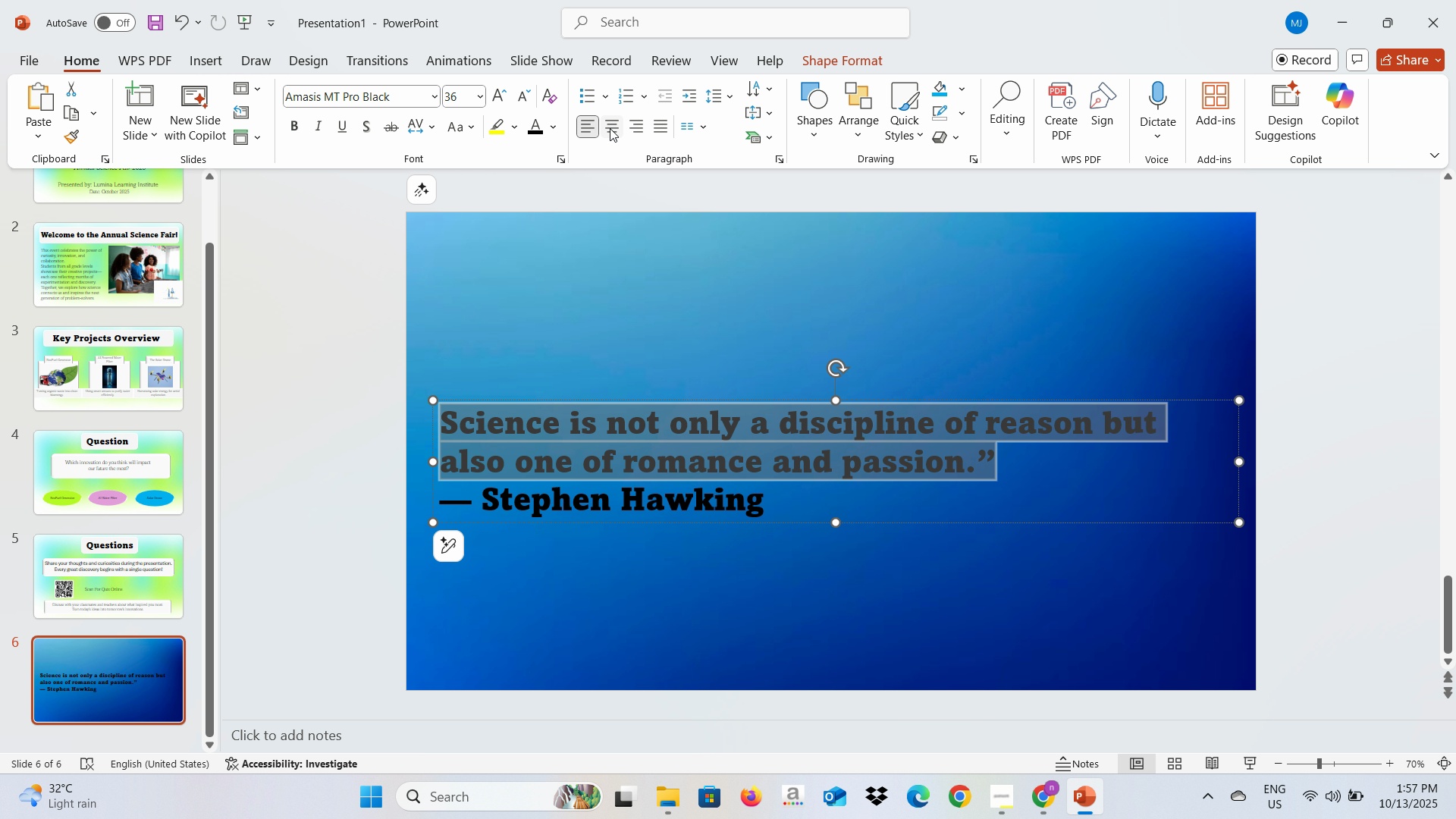 
left_click([610, 128])
 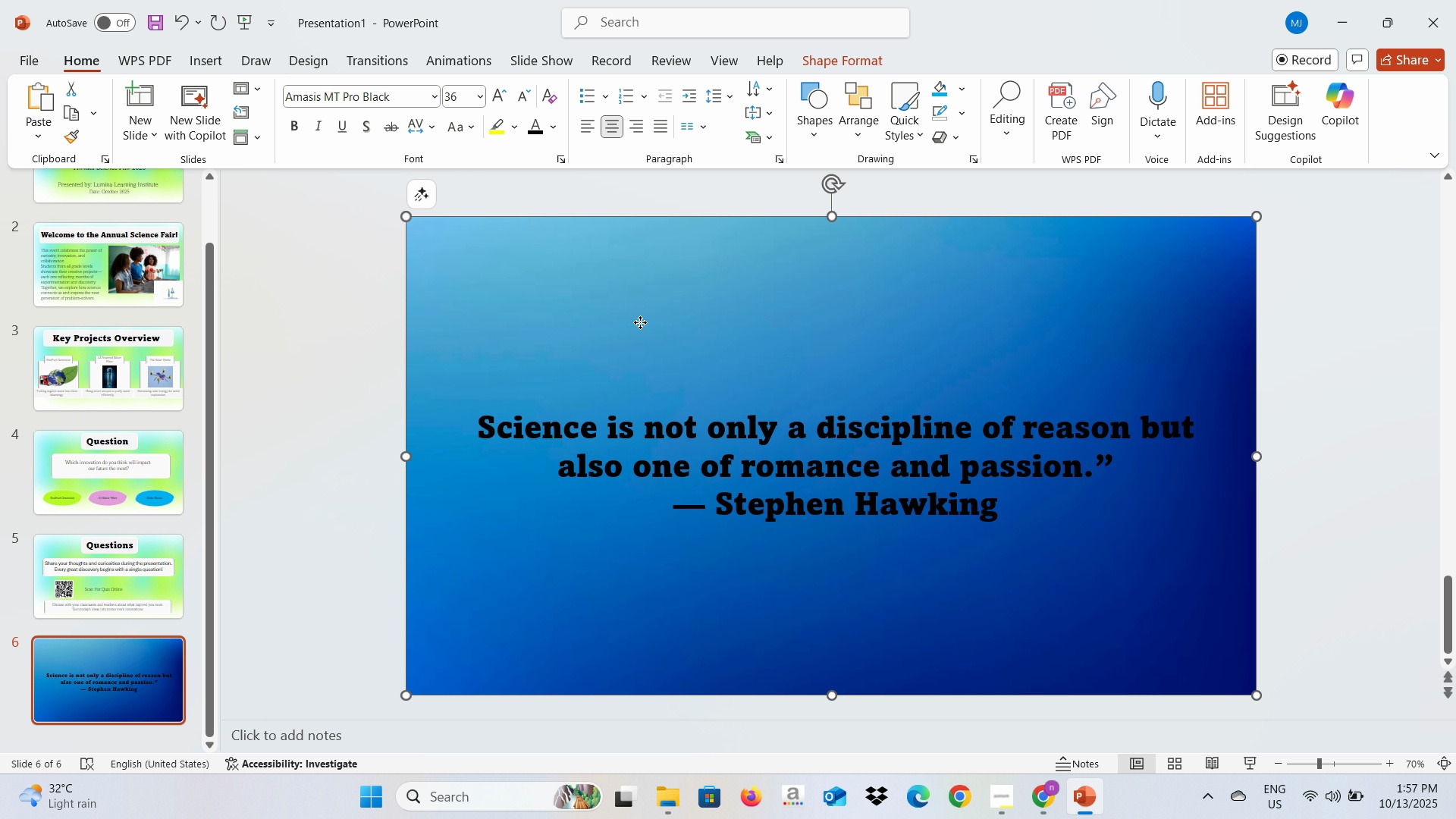 
left_click([640, 322])
 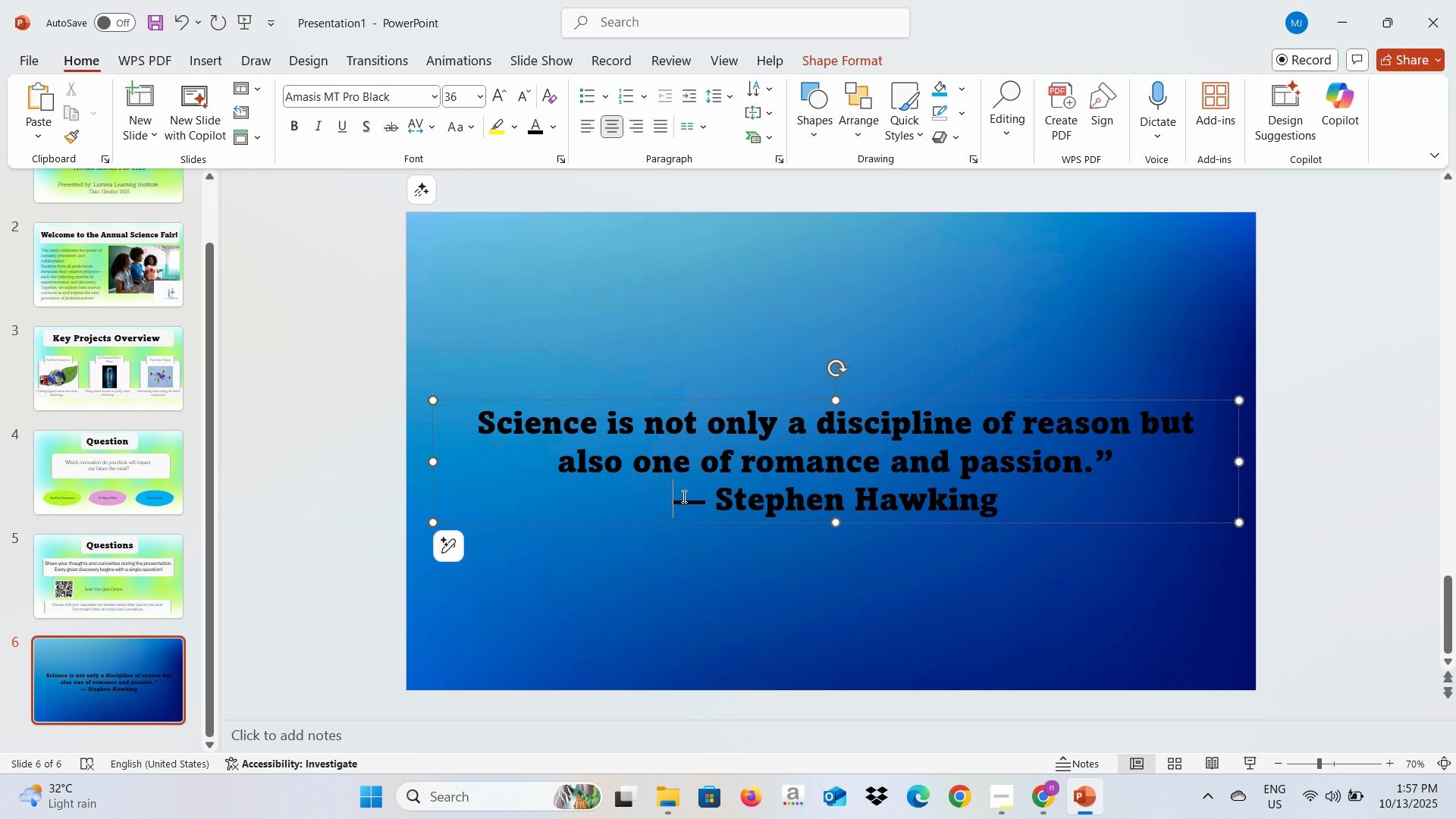 
left_click([682, 496])
 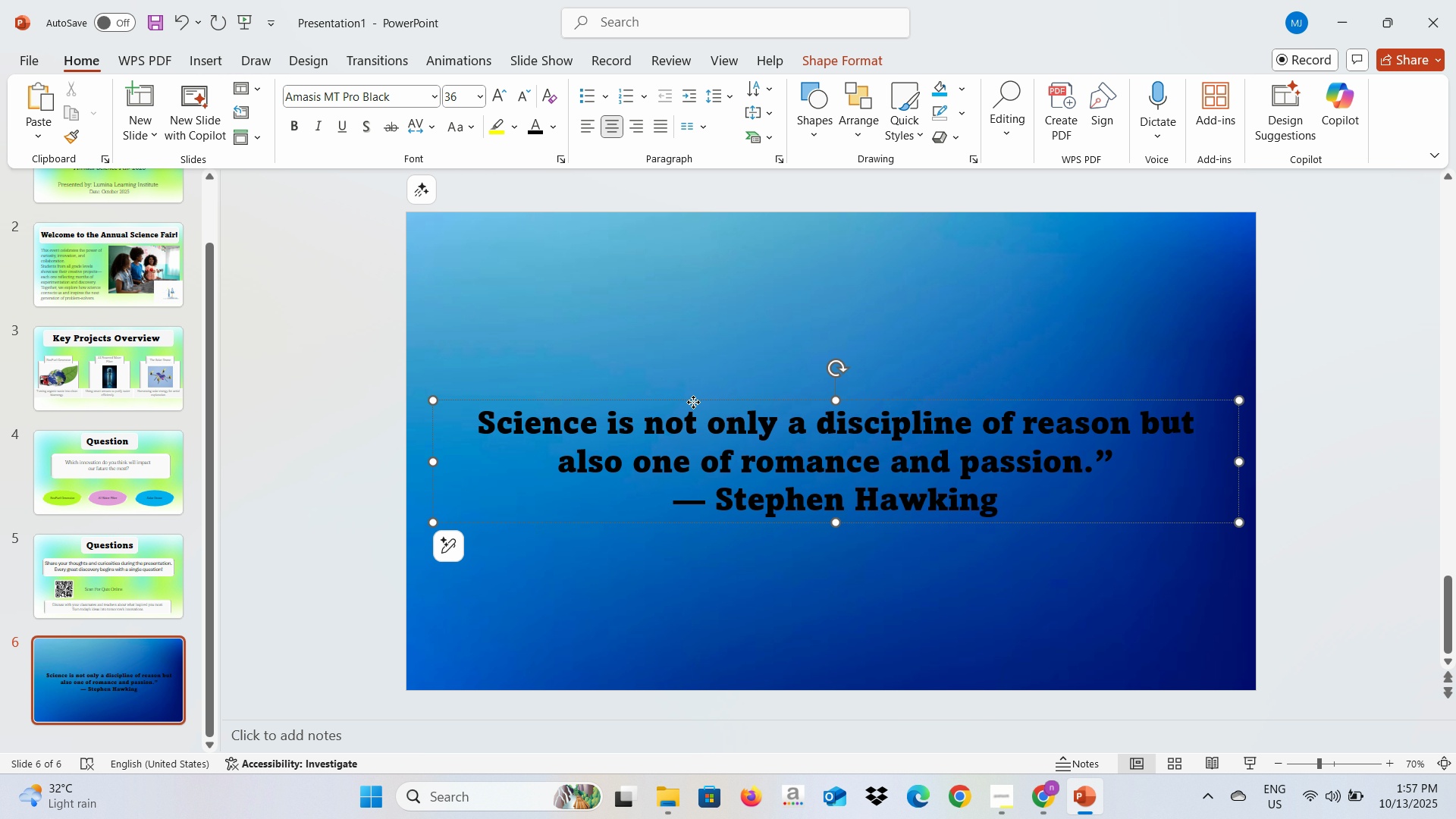 
left_click_drag(start_coordinate=[693, 402], to_coordinate=[689, 391])